 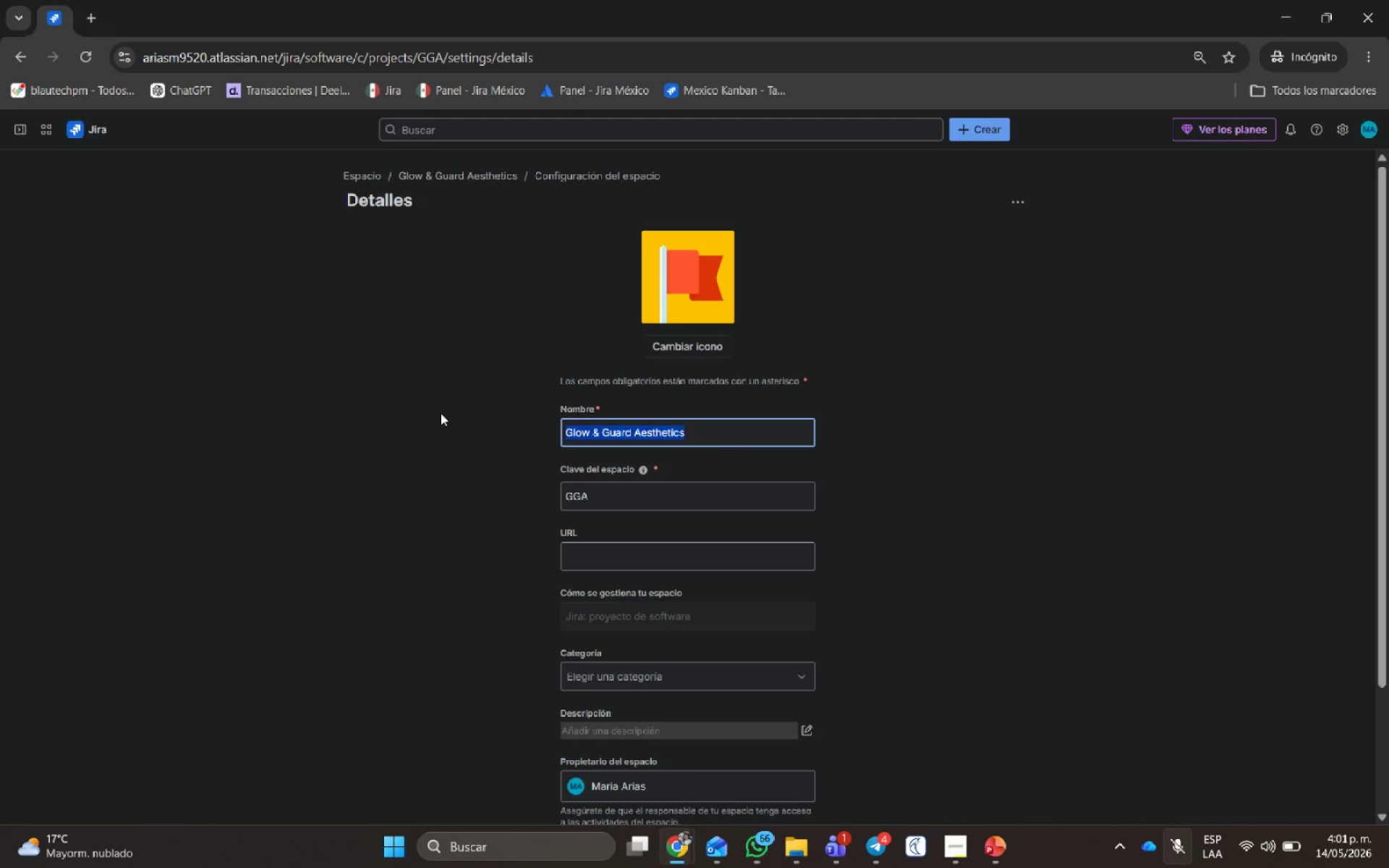 
key(Control+V)
 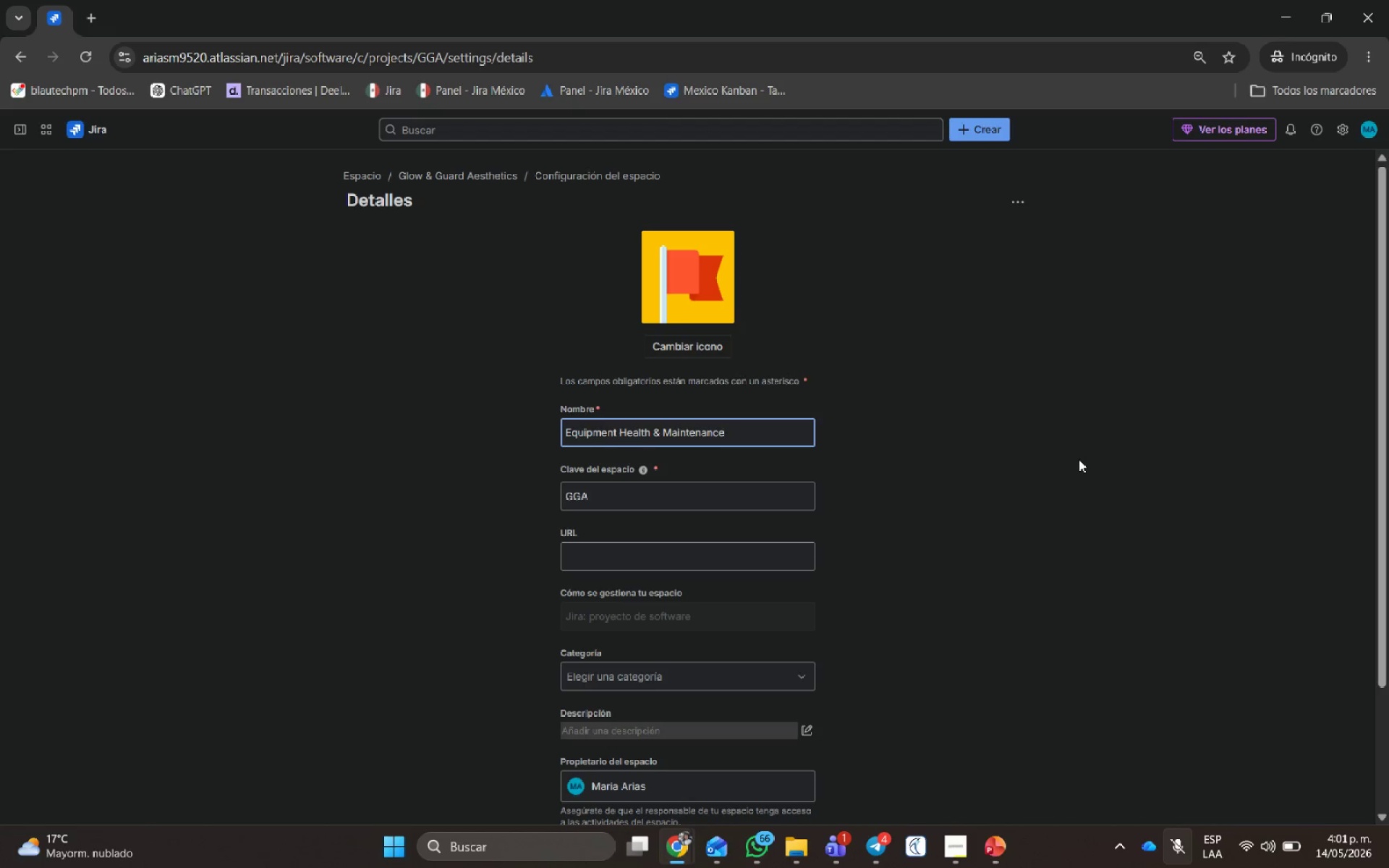 
scroll: coordinate [1079, 459], scroll_direction: down, amount: 2.0
 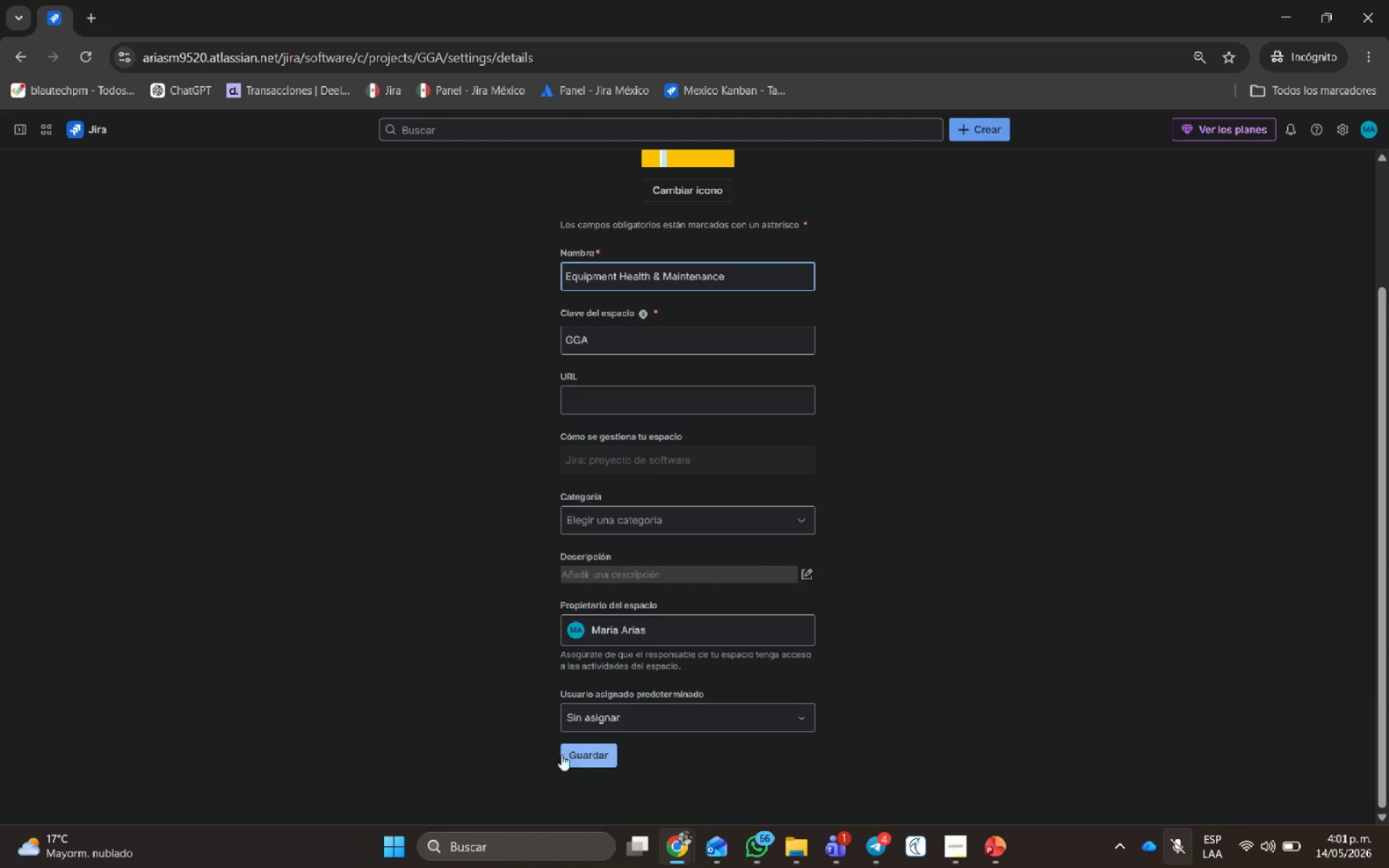 
left_click([592, 753])
 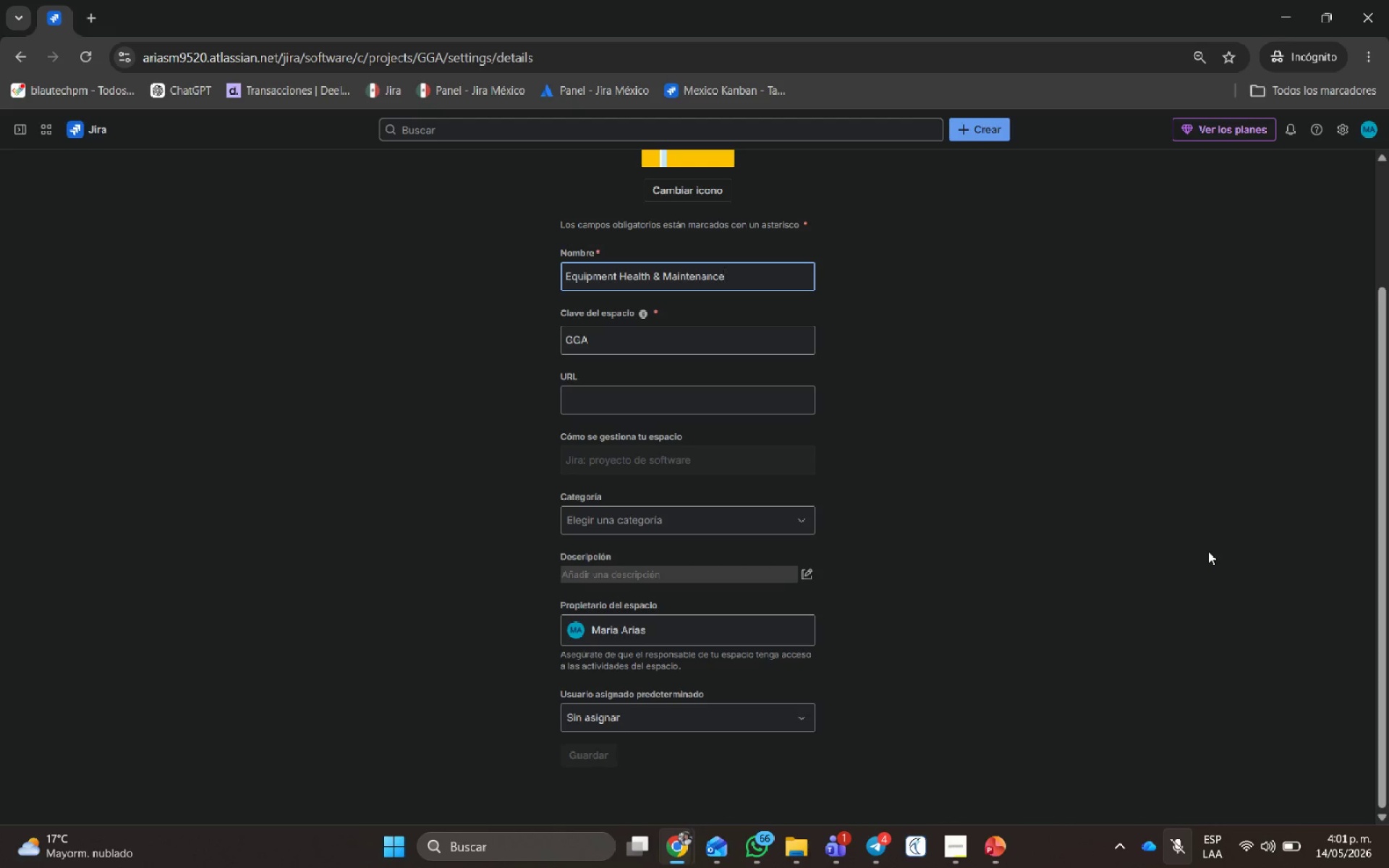 
wait(14.26)
 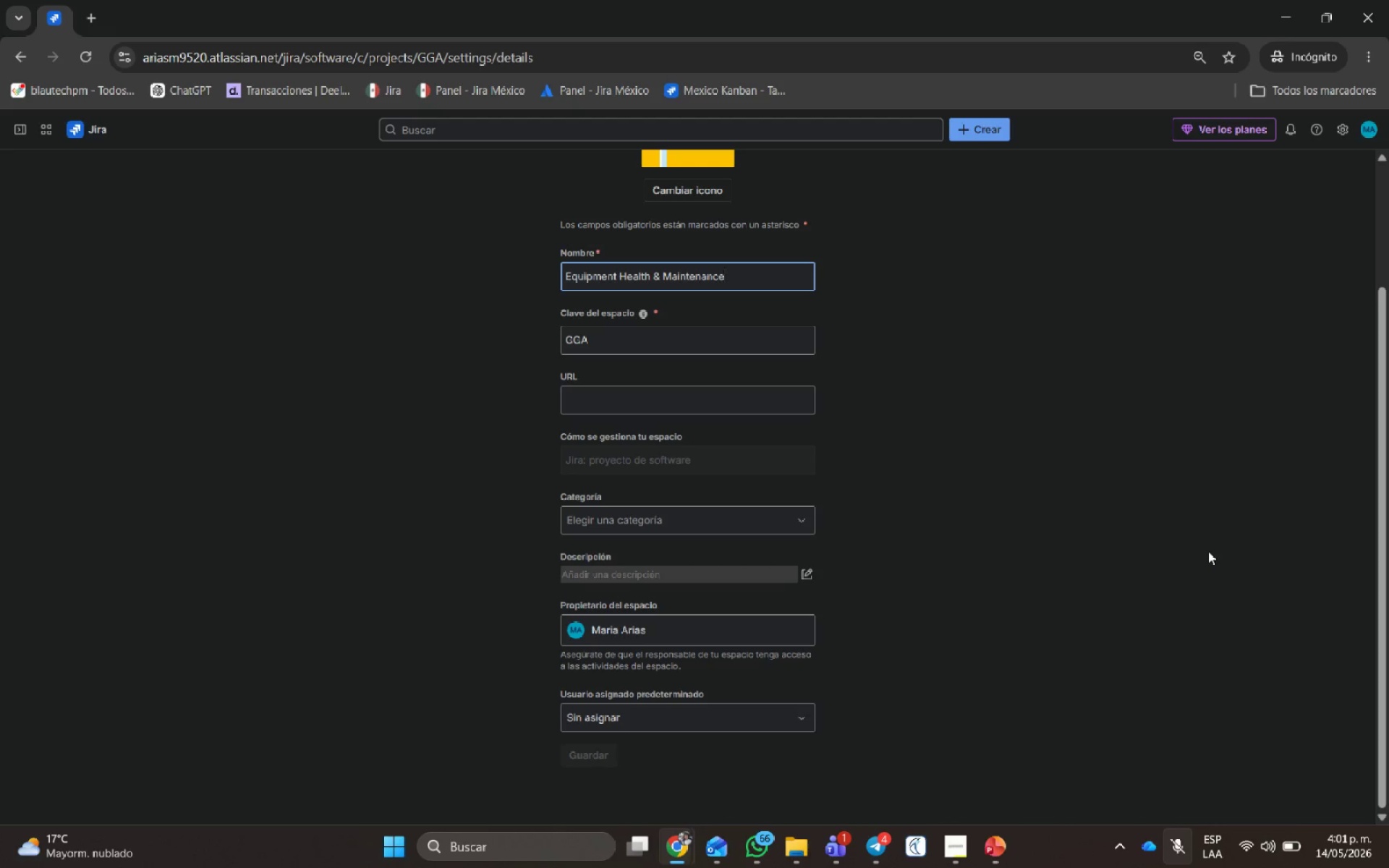 
mouse_move([-9, 129])
 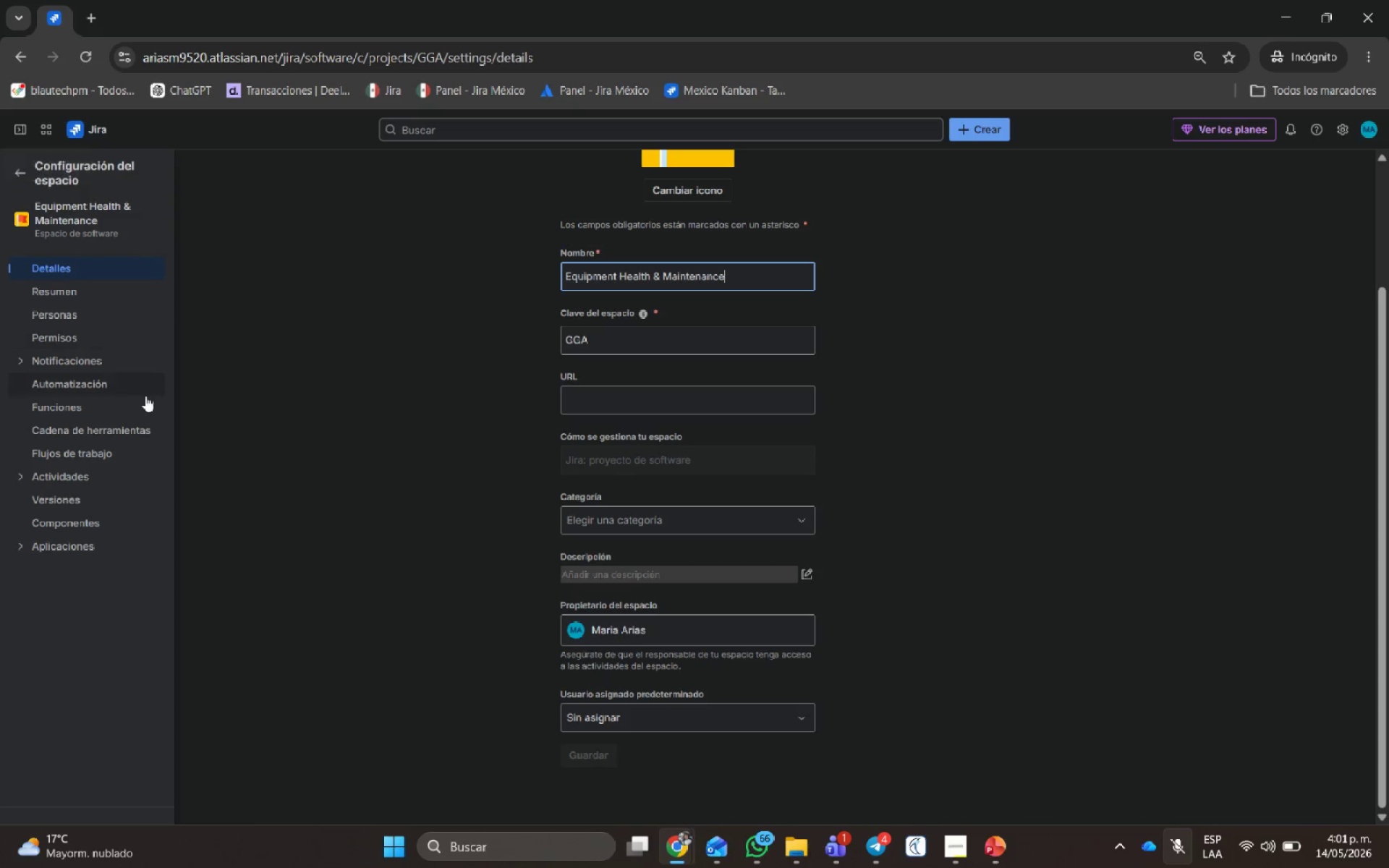 
left_click([85, 459])
 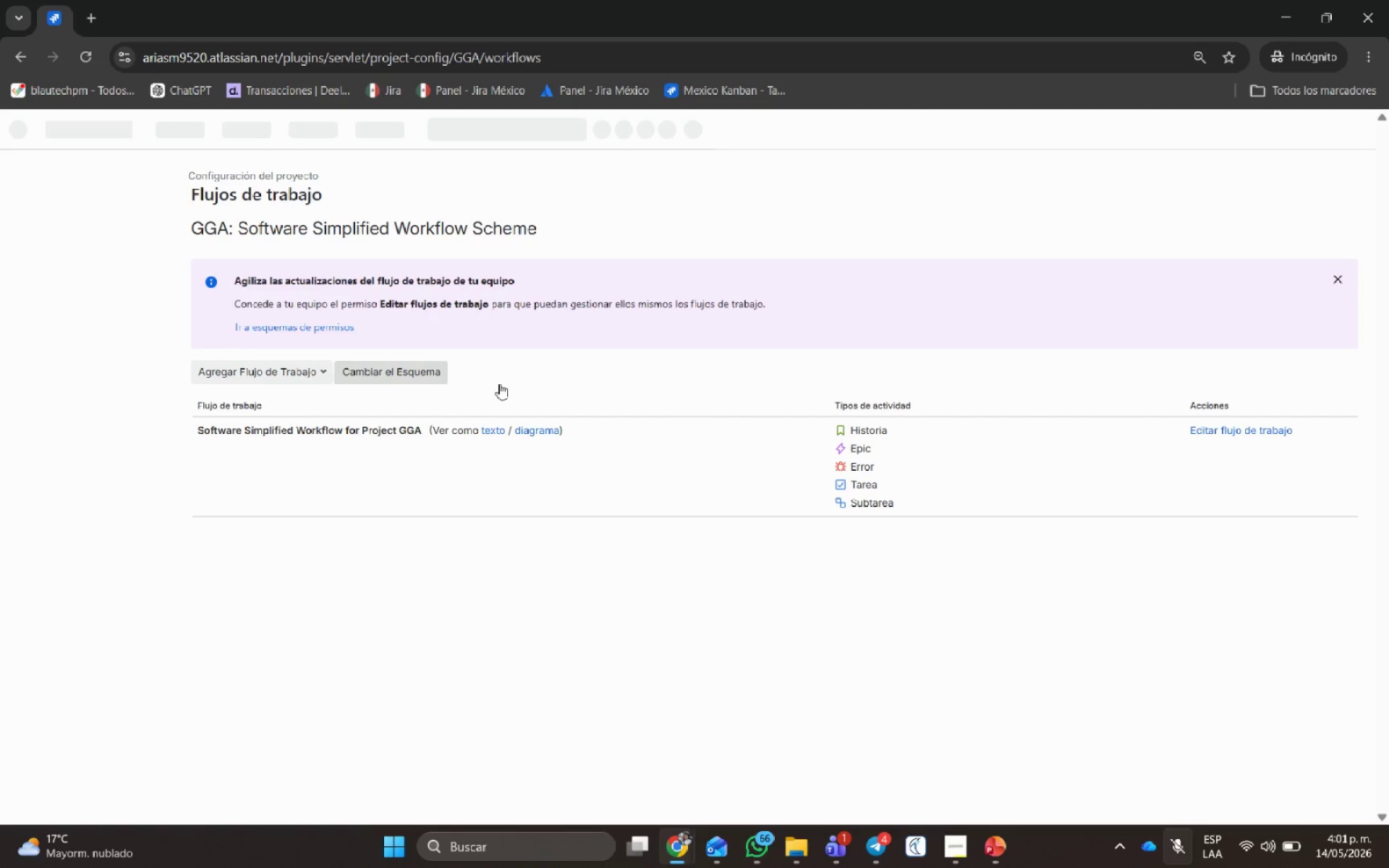 
left_click([1179, 431])
 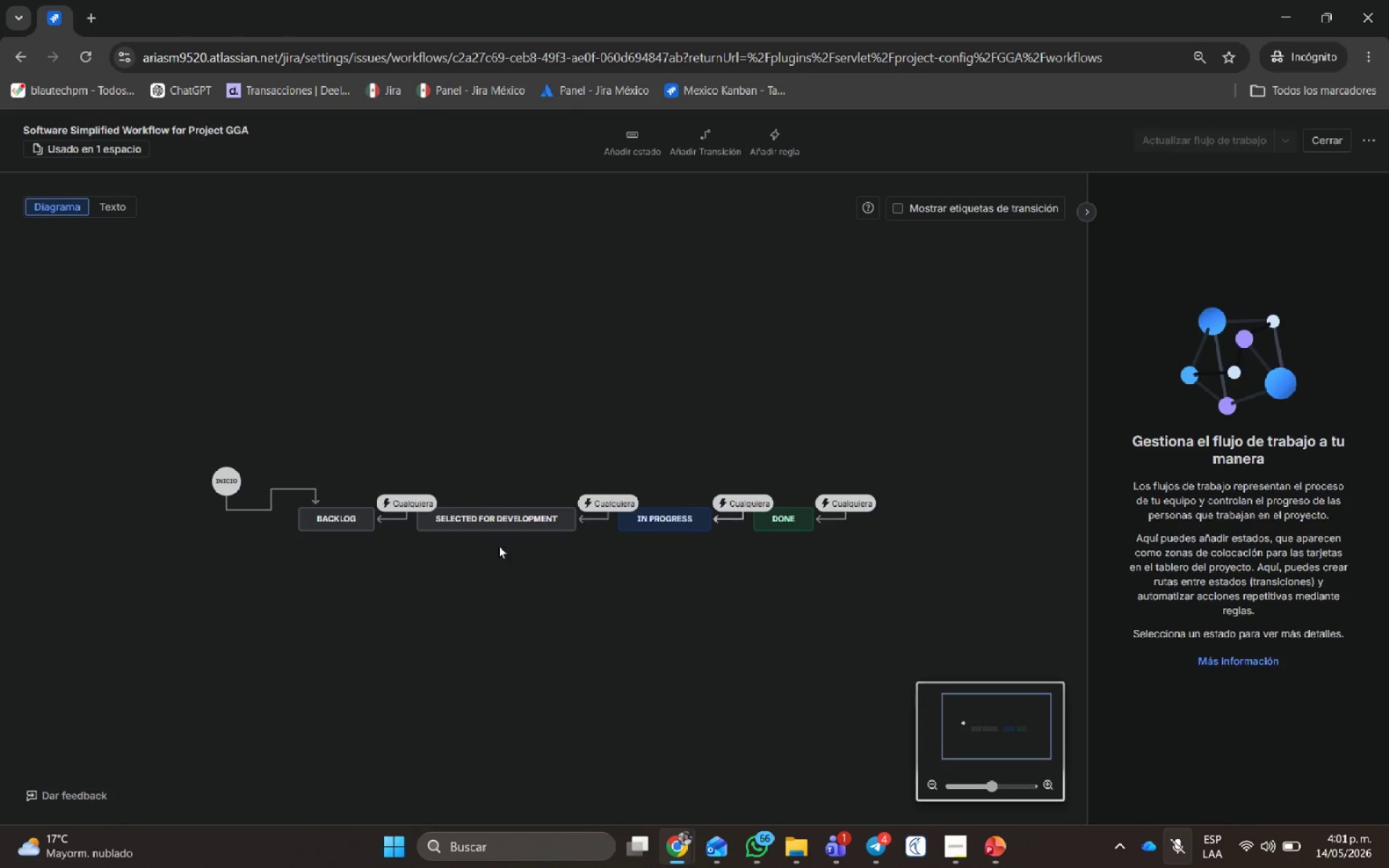 
left_click_drag(start_coordinate=[214, 475], to_coordinate=[237, 442])
 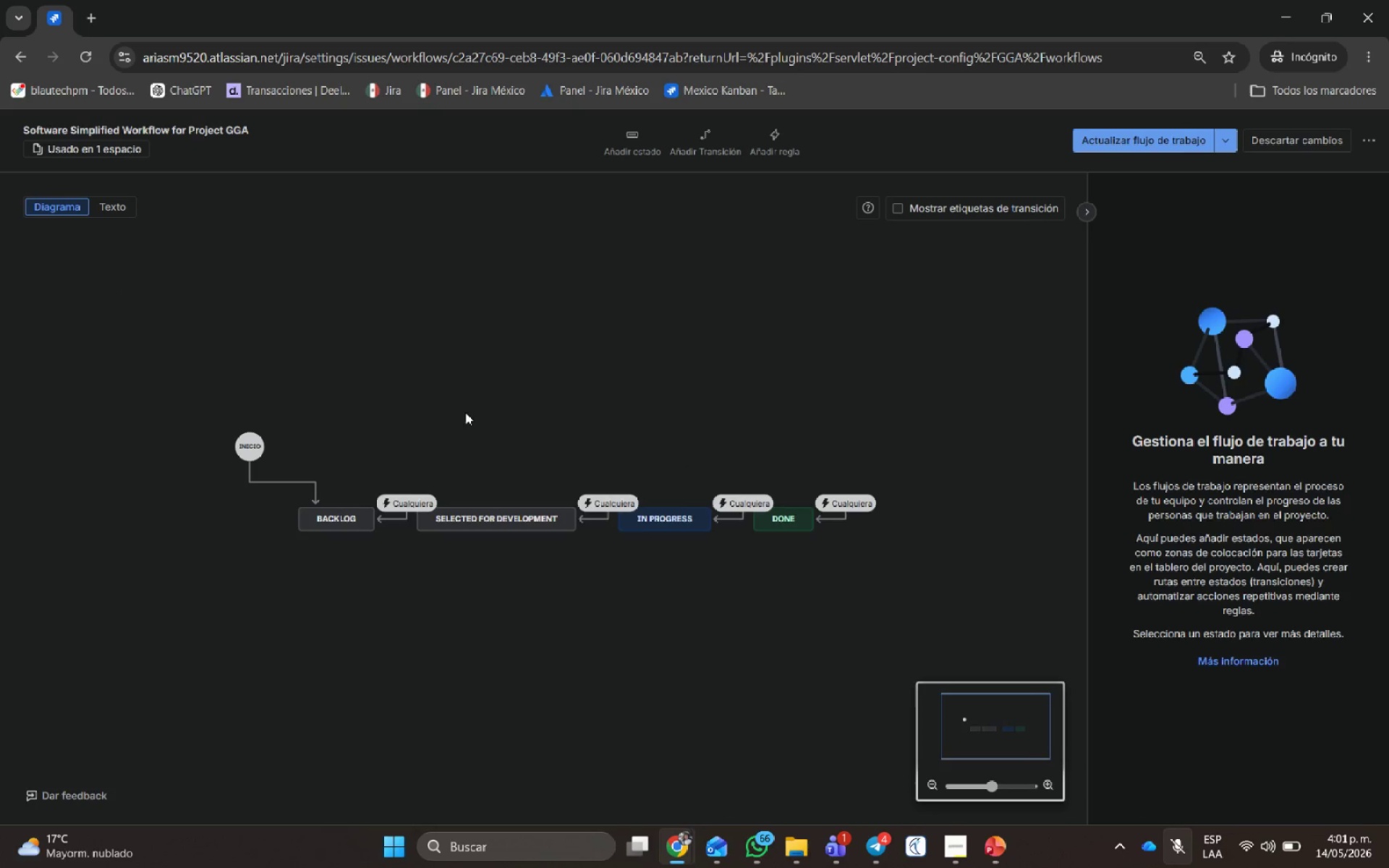 
left_click([465, 407])
 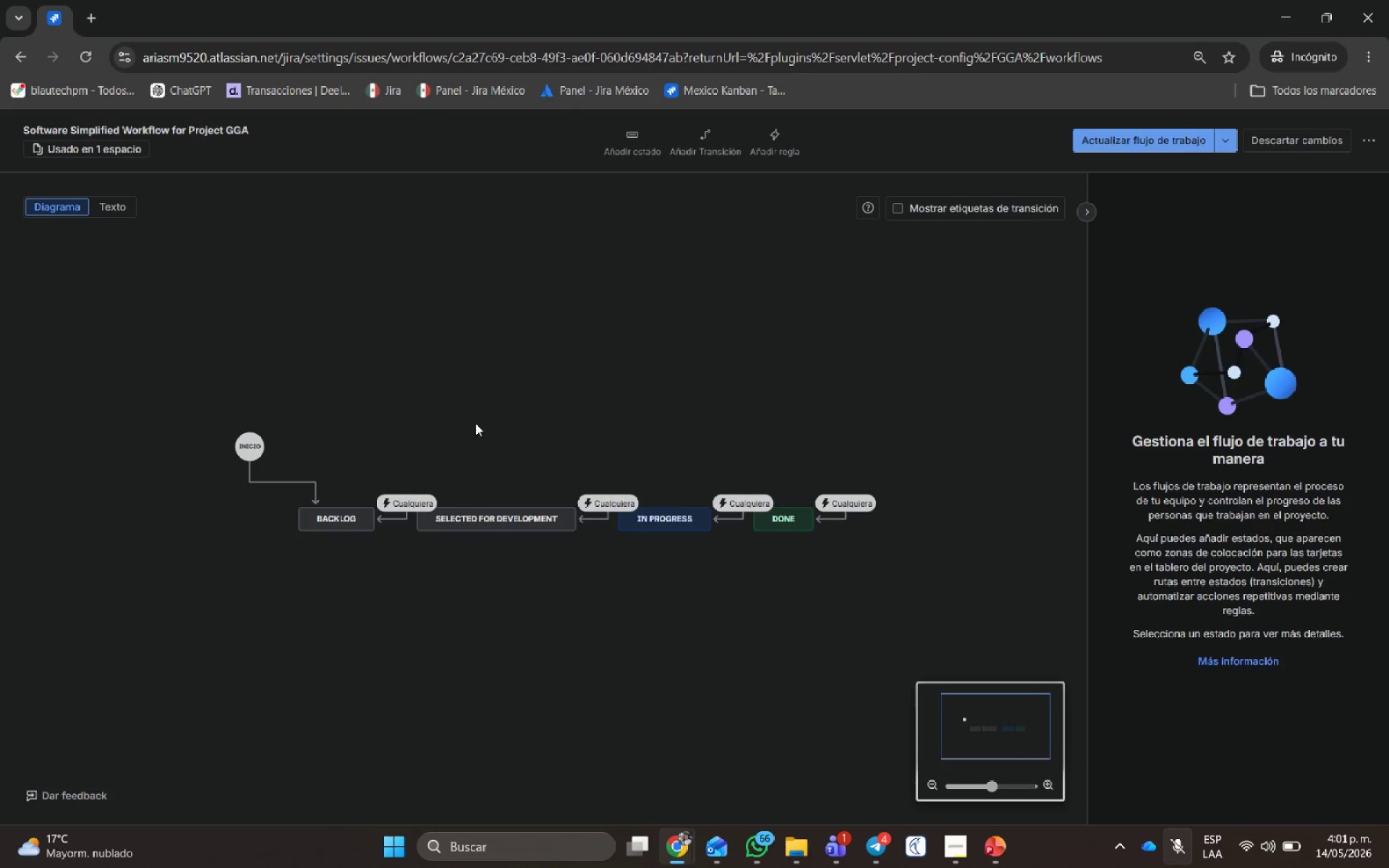 
key(Alt+AltLeft)
 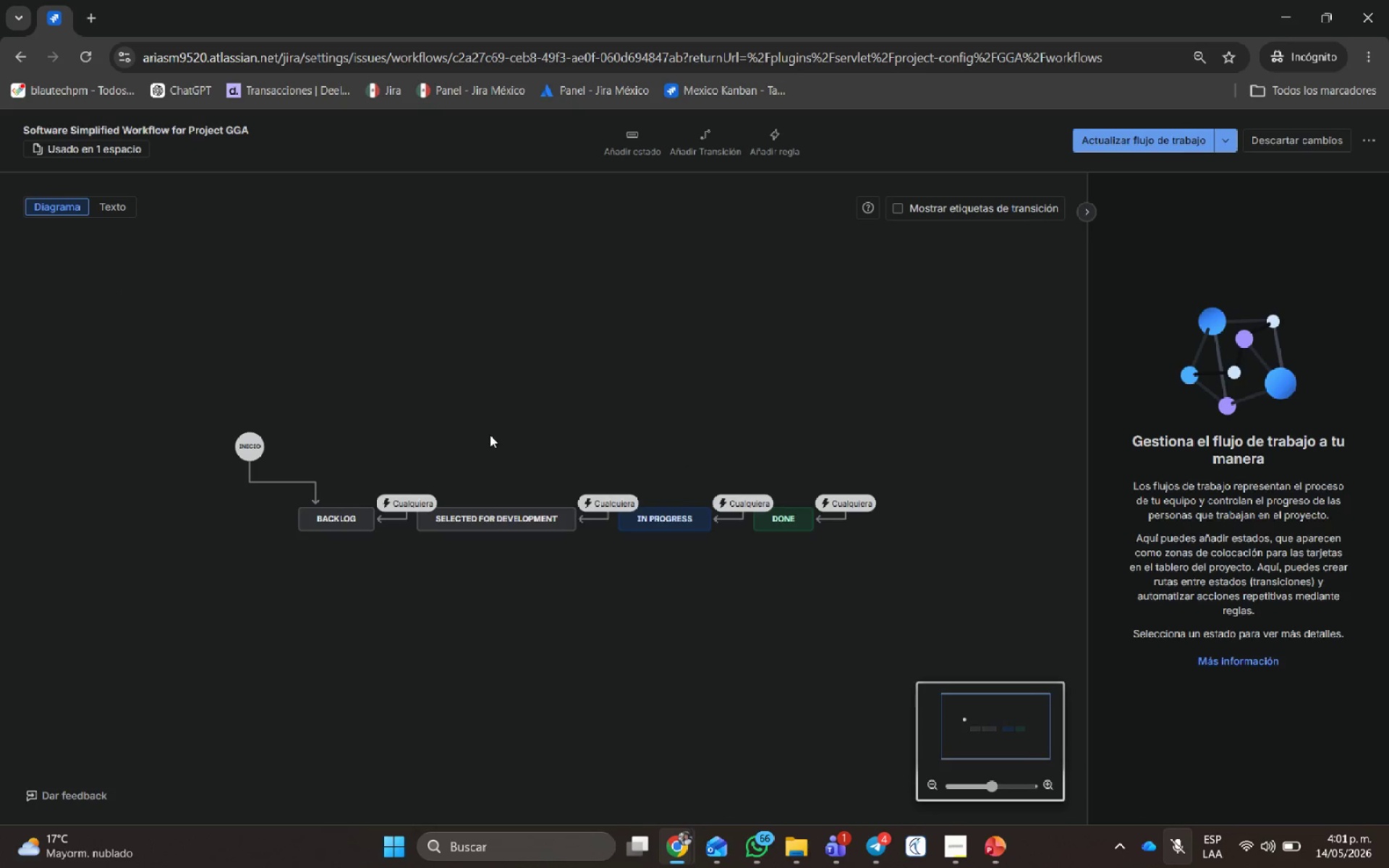 
key(Alt+Tab)